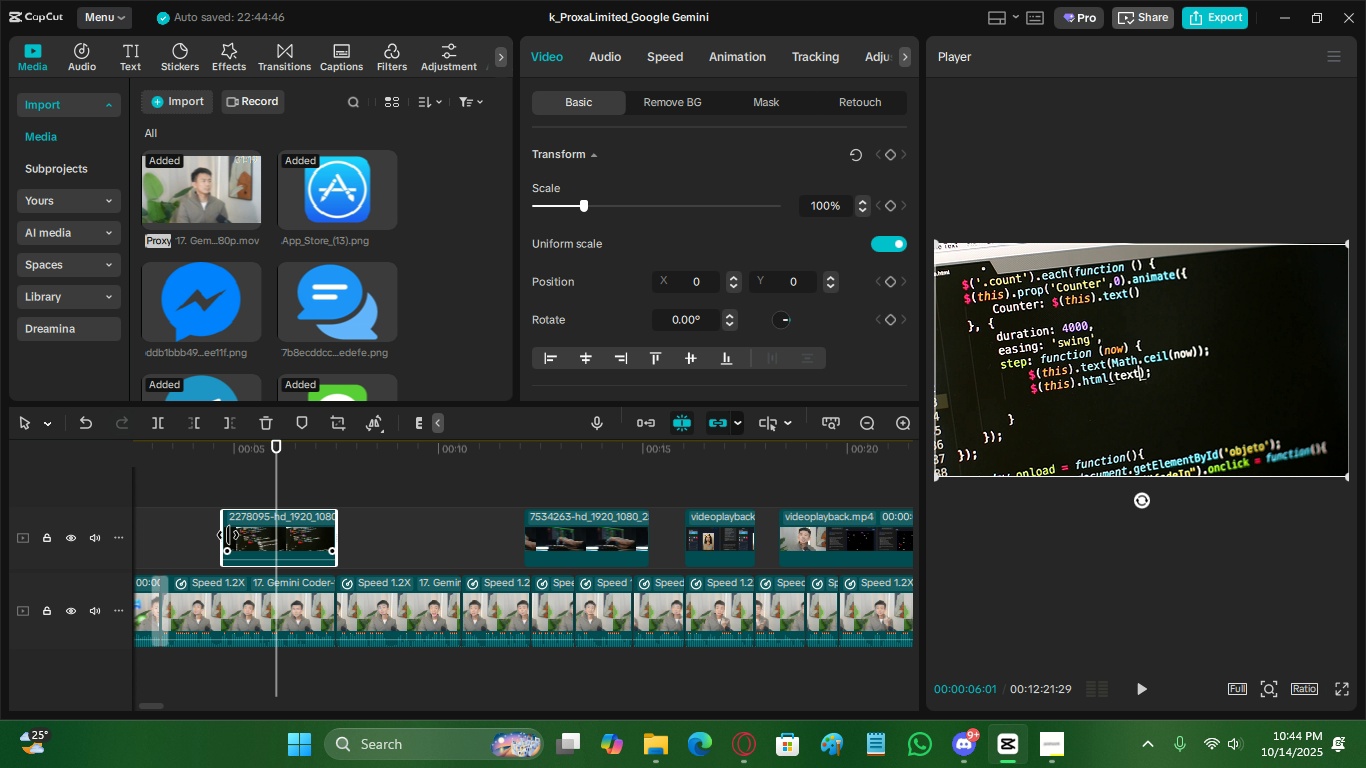 
left_click_drag(start_coordinate=[225, 533], to_coordinate=[273, 533])
 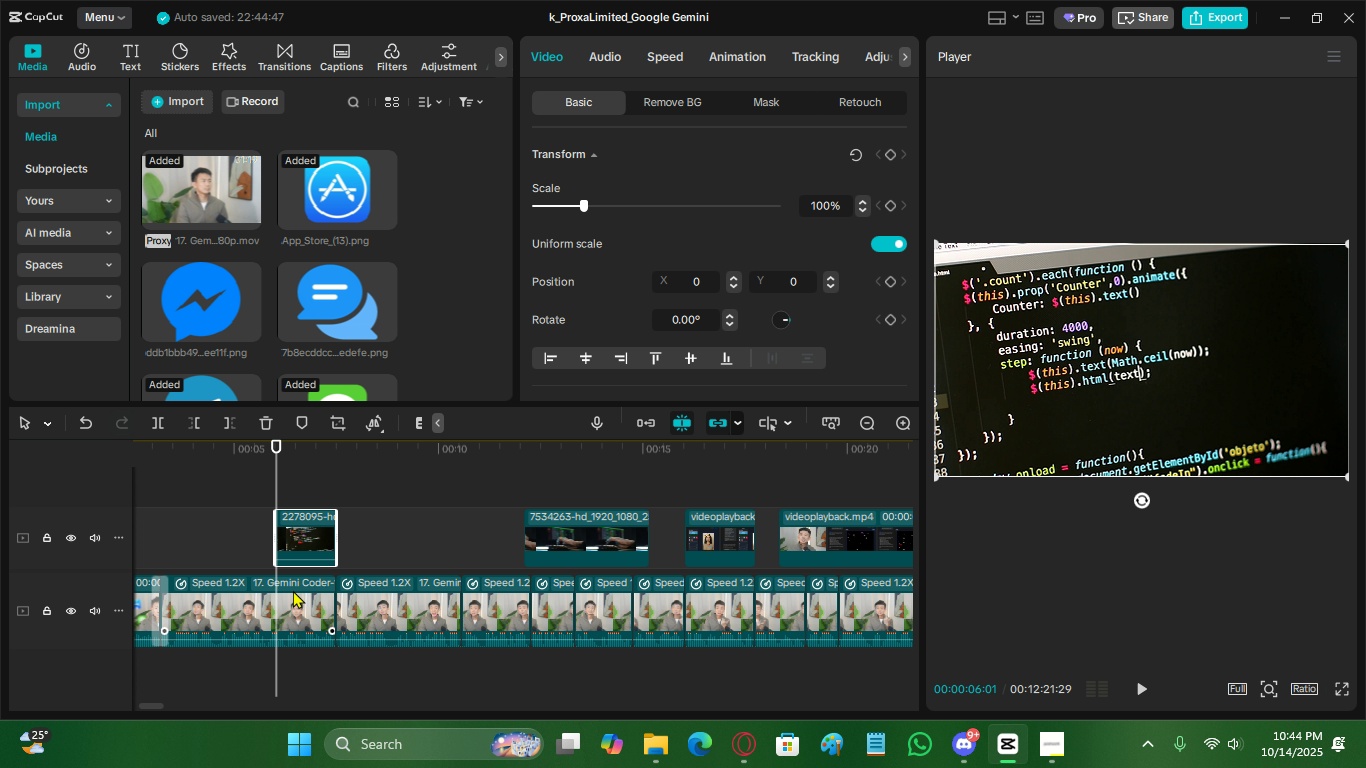 
left_click([293, 590])
 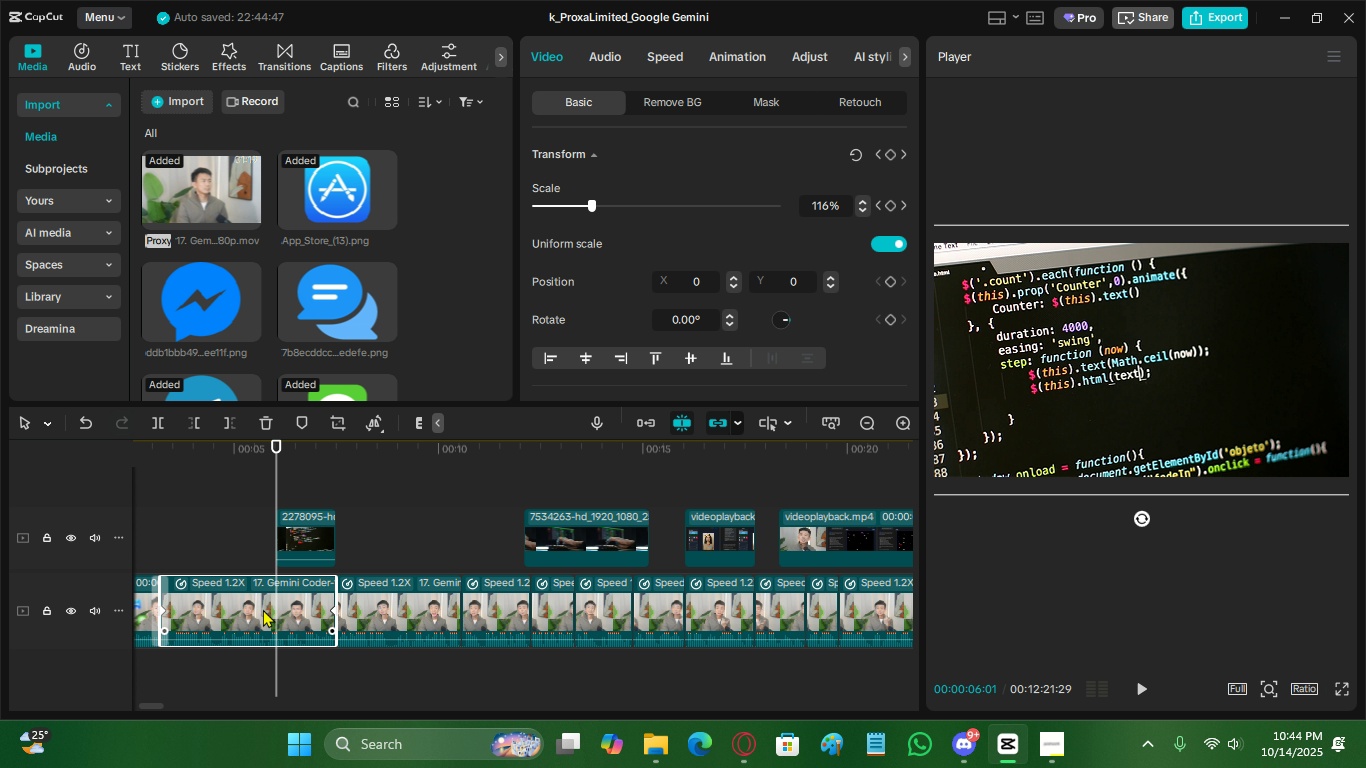 
hold_key(key=AltLeft, duration=1.5)
left_click_drag(start_coordinate=[263, 609], to_coordinate=[261, 483])
 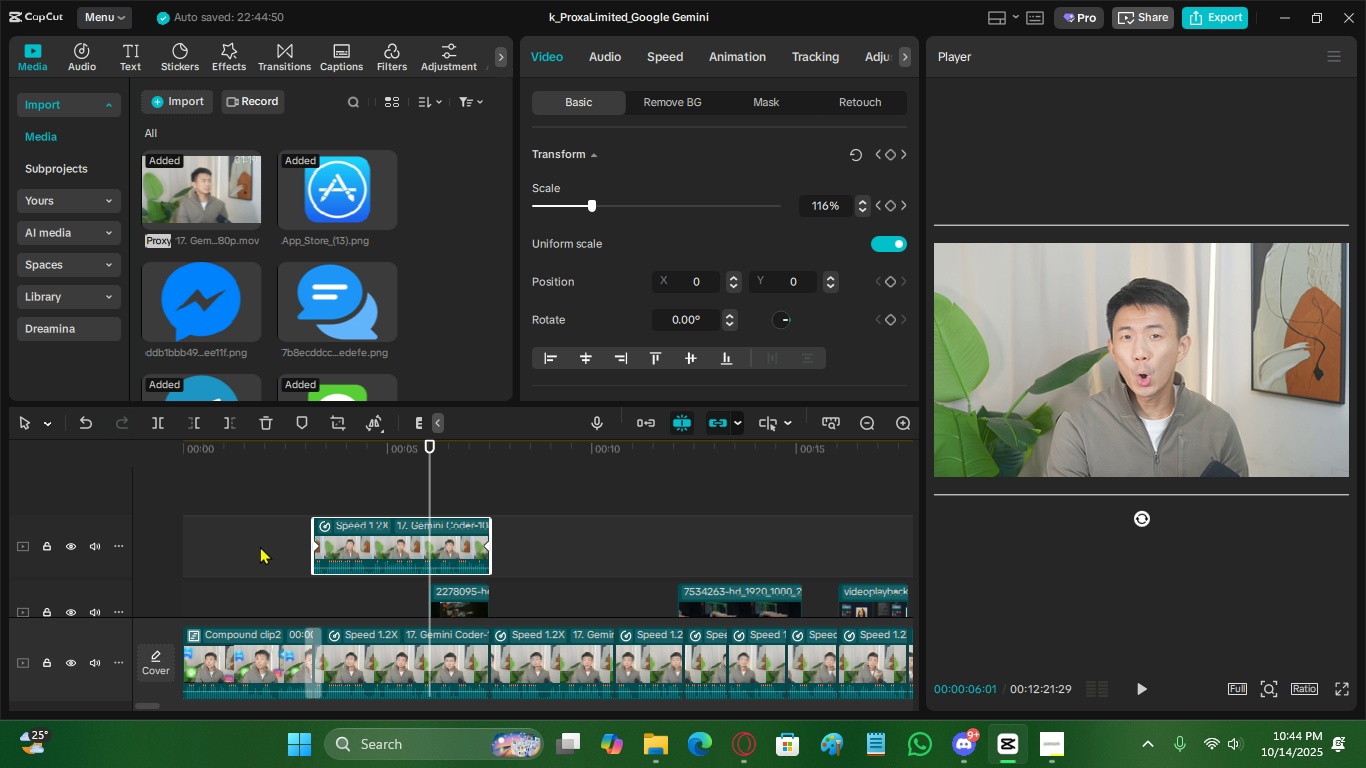 
hold_key(key=AltLeft, duration=1.01)
 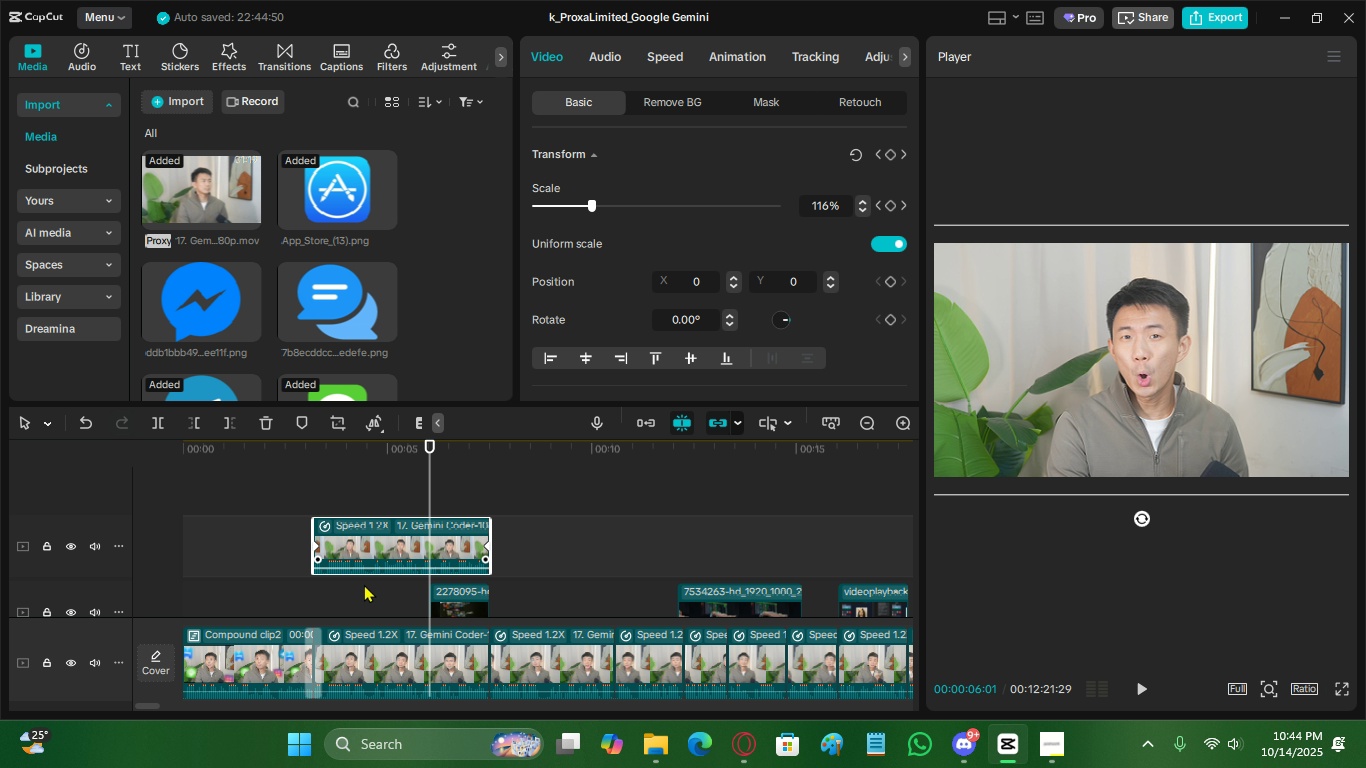 
scroll: coordinate [374, 583], scroll_direction: down, amount: 10.0
 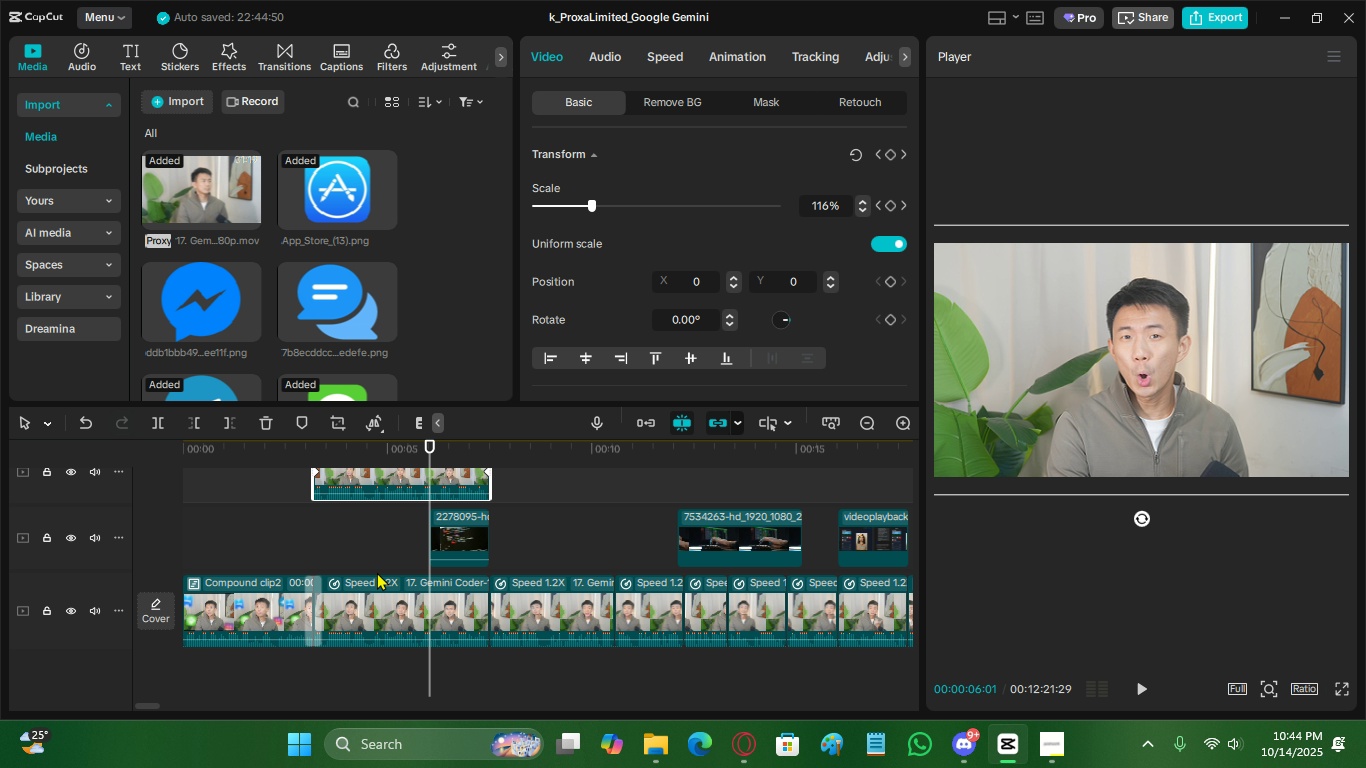 
key(Alt+Shift+L)
 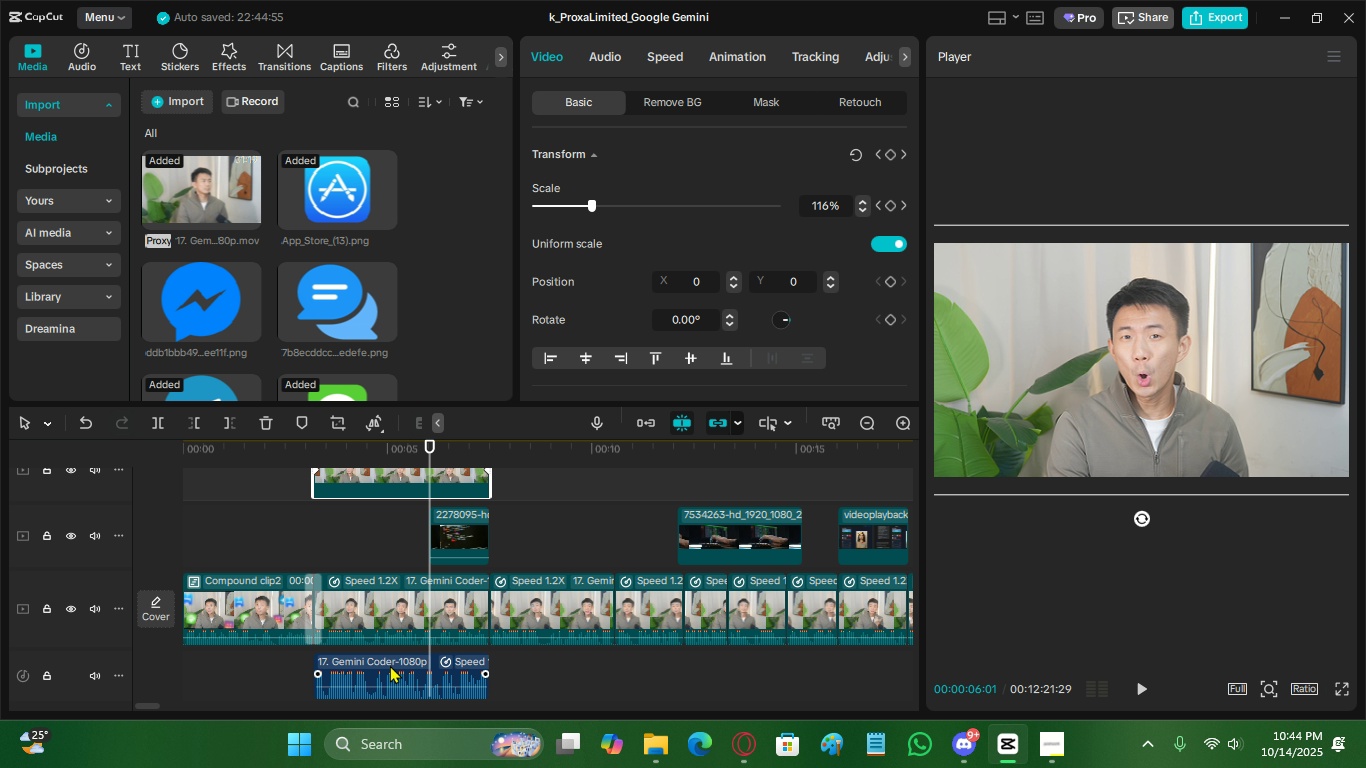 
left_click([387, 683])
 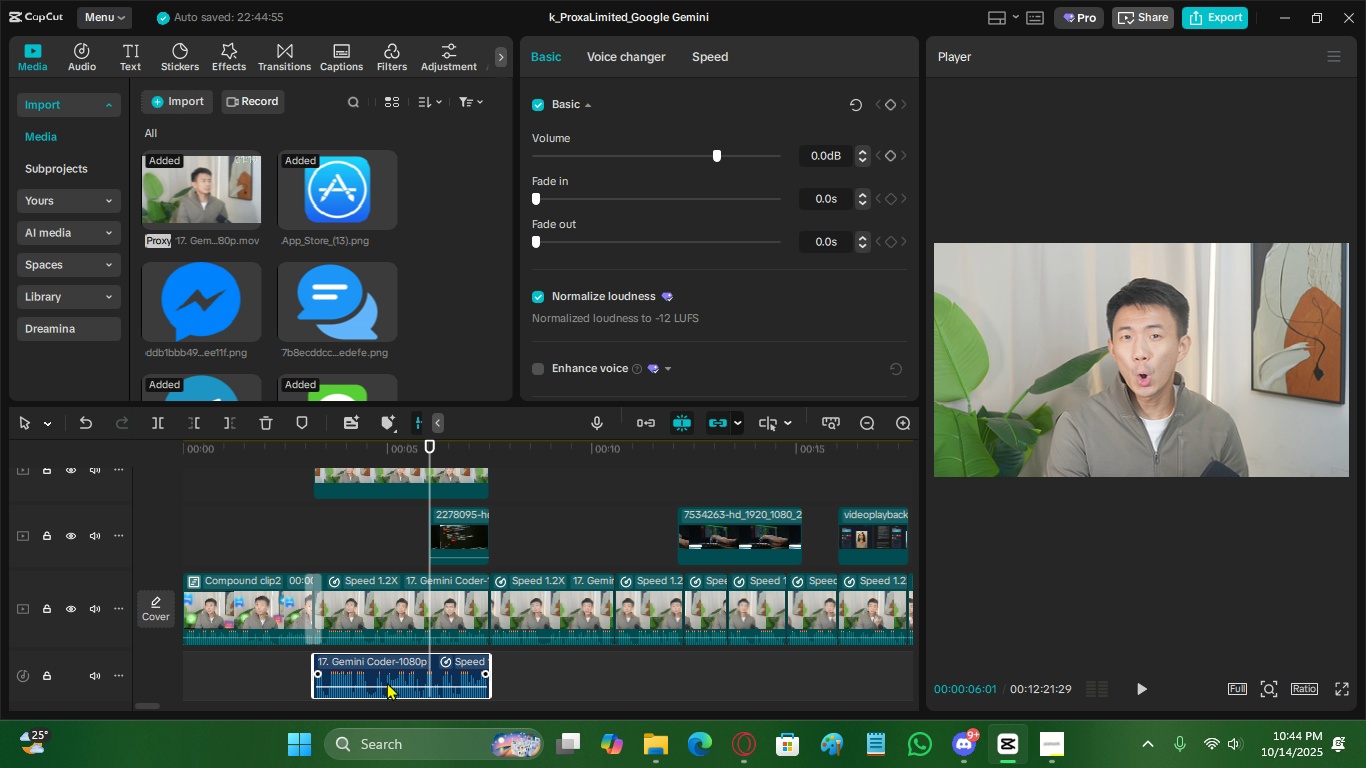 
key(X)
 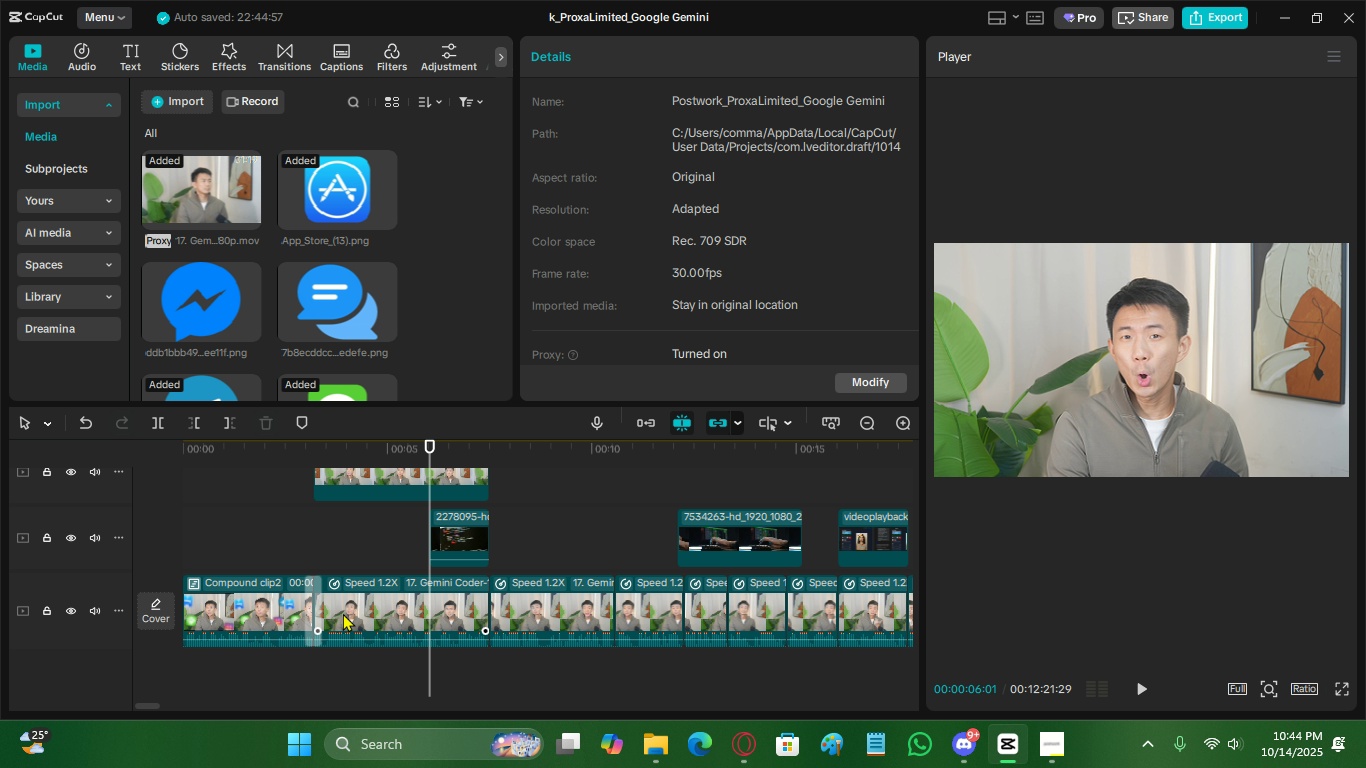 
scroll: coordinate [343, 613], scroll_direction: up, amount: 5.0
 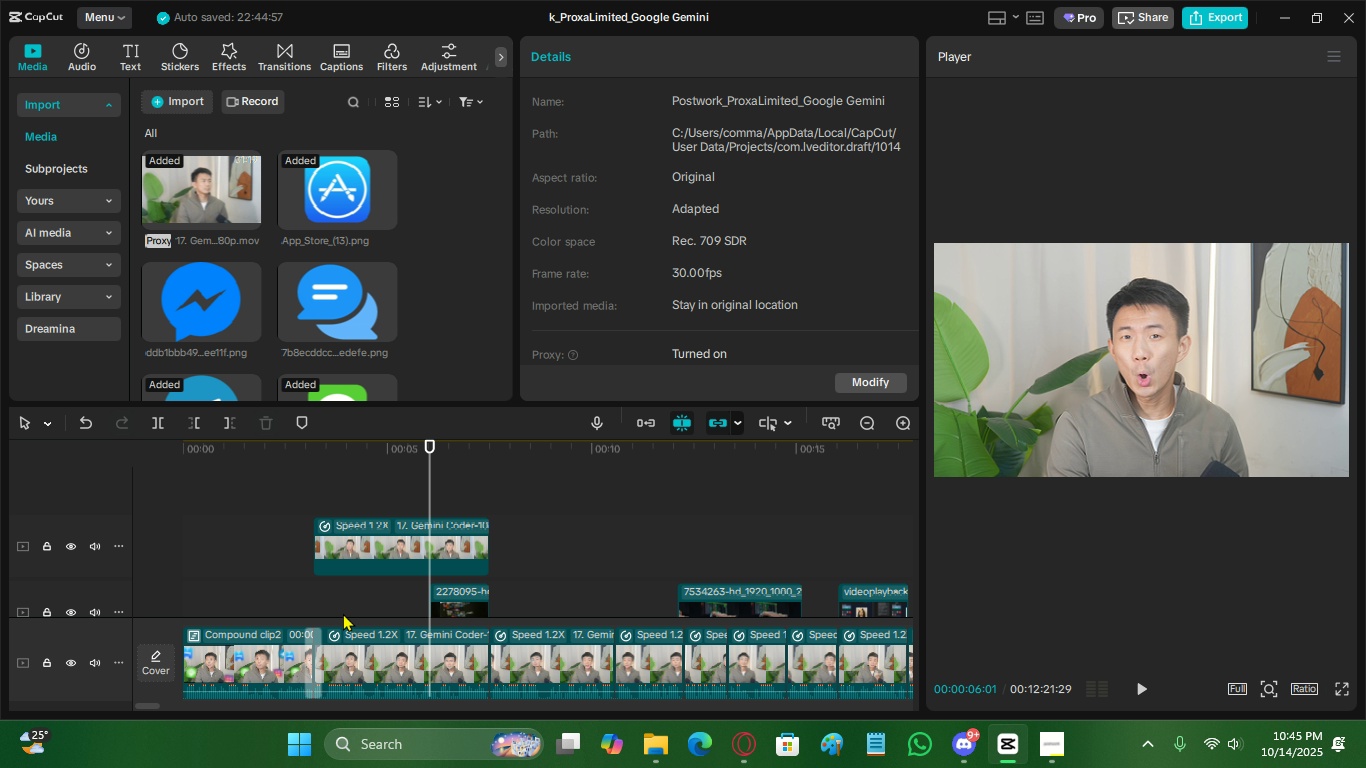 
wait(67.32)
 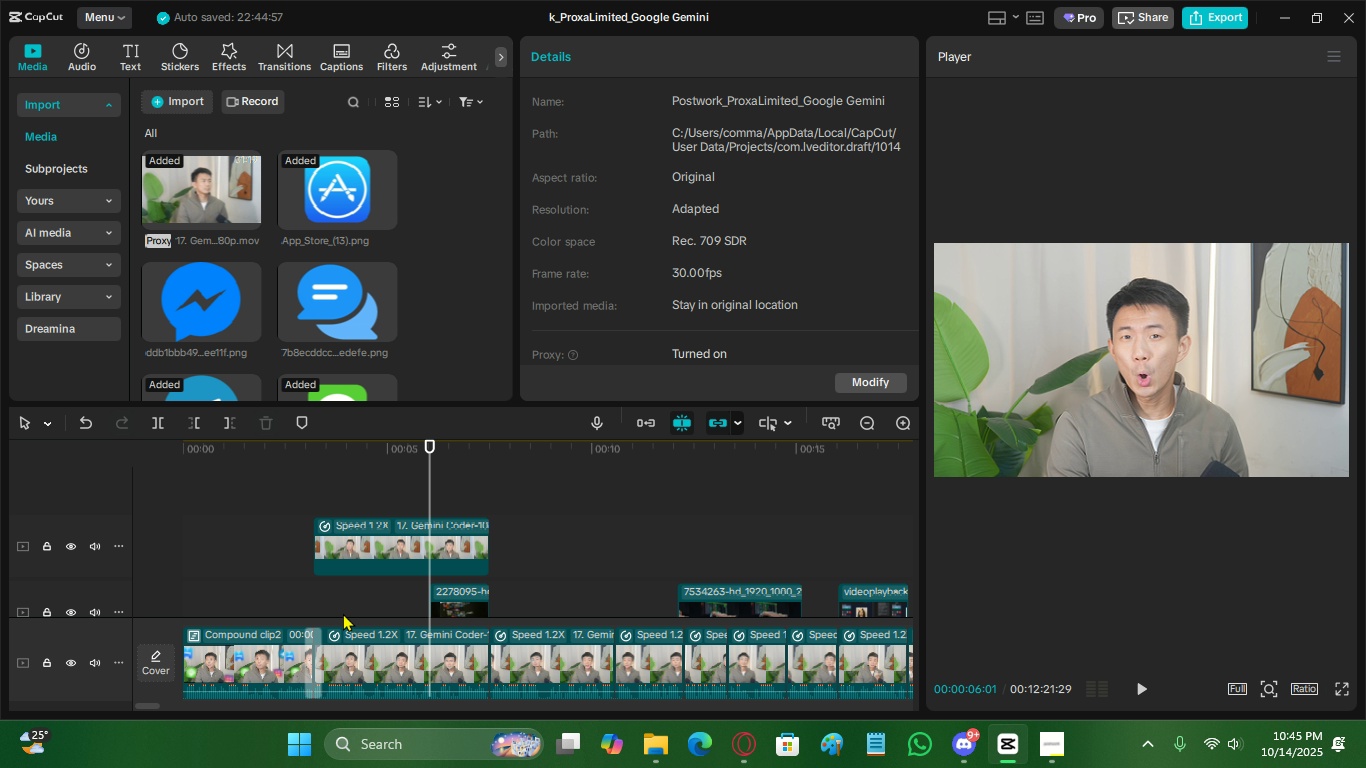 
scroll: coordinate [360, 517], scroll_direction: down, amount: 6.0
 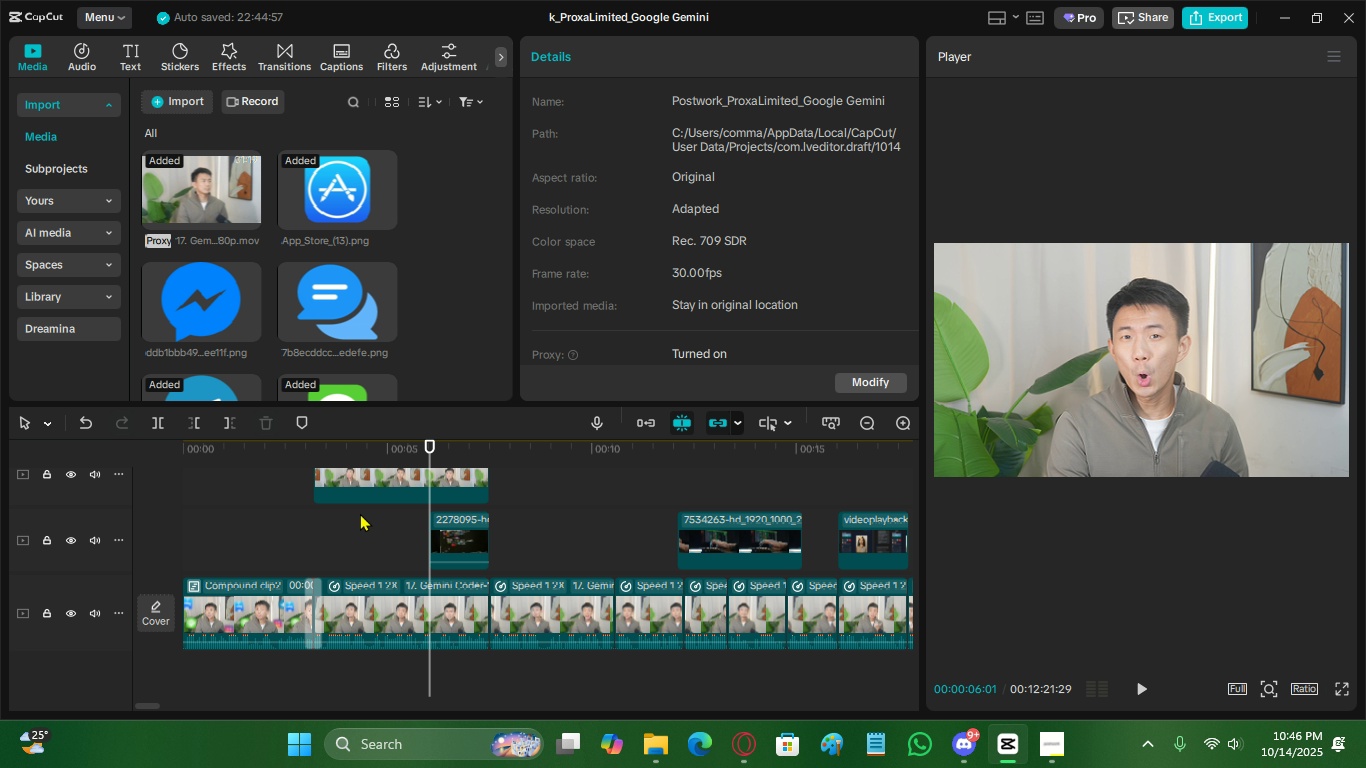 
scroll: coordinate [384, 543], scroll_direction: up, amount: 3.0
 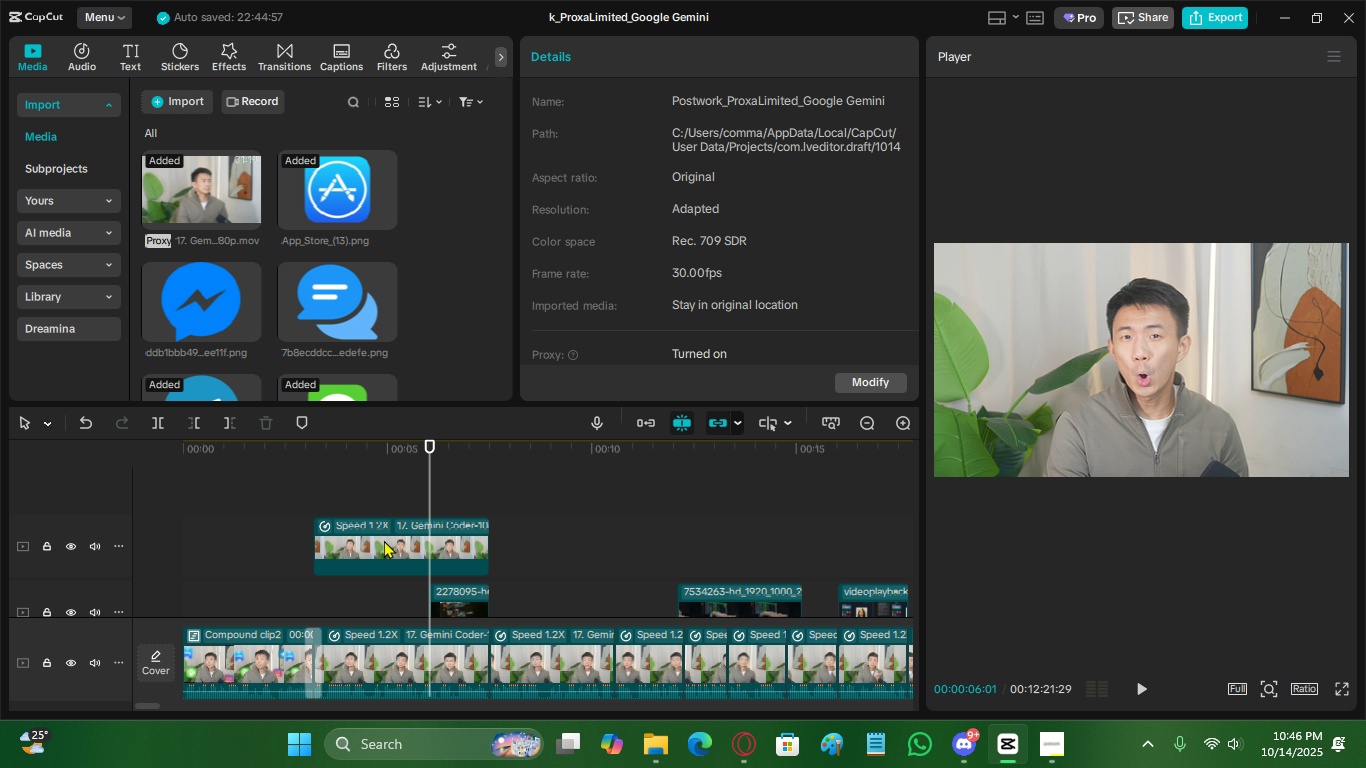 
left_click([384, 540])
 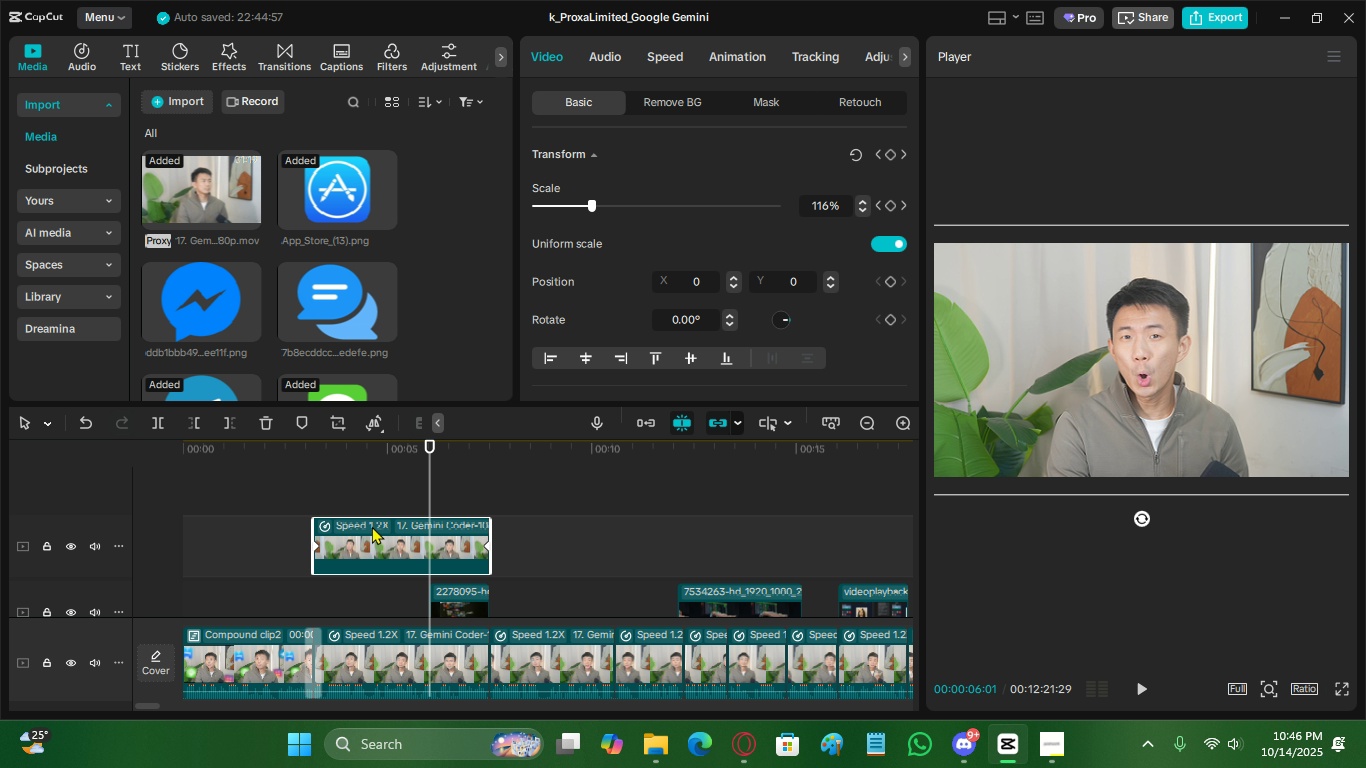 
scroll: coordinate [389, 538], scroll_direction: down, amount: 6.0
 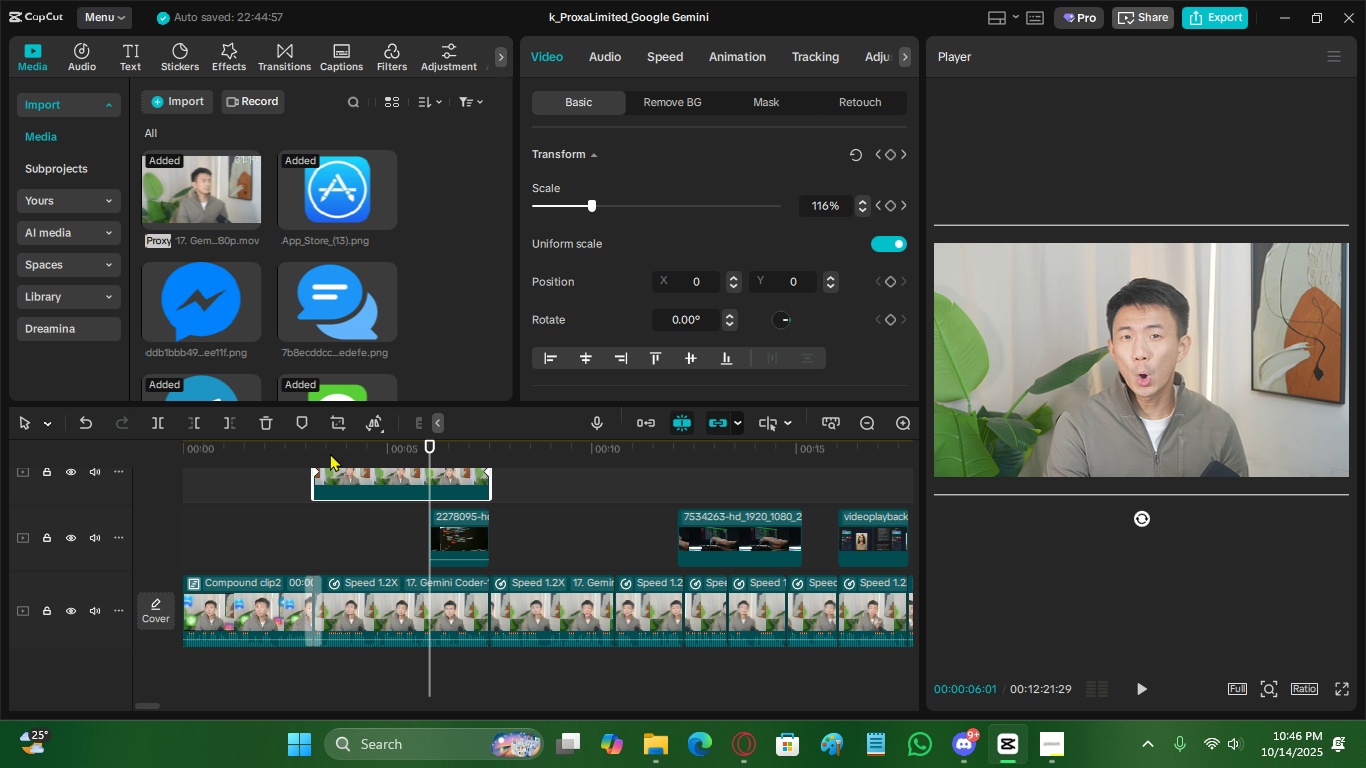 
left_click_drag(start_coordinate=[323, 446], to_coordinate=[443, 530])
 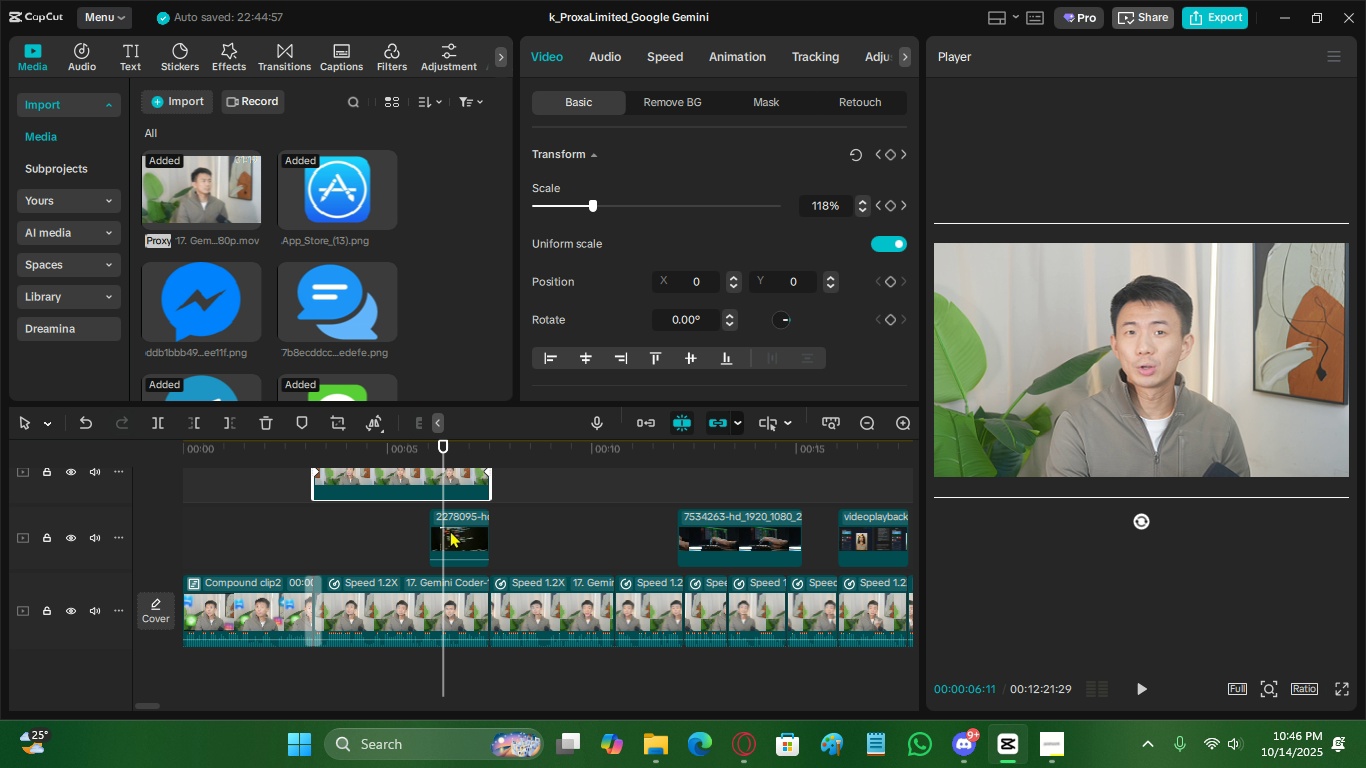 
left_click_drag(start_coordinate=[447, 530], to_coordinate=[452, 530])
 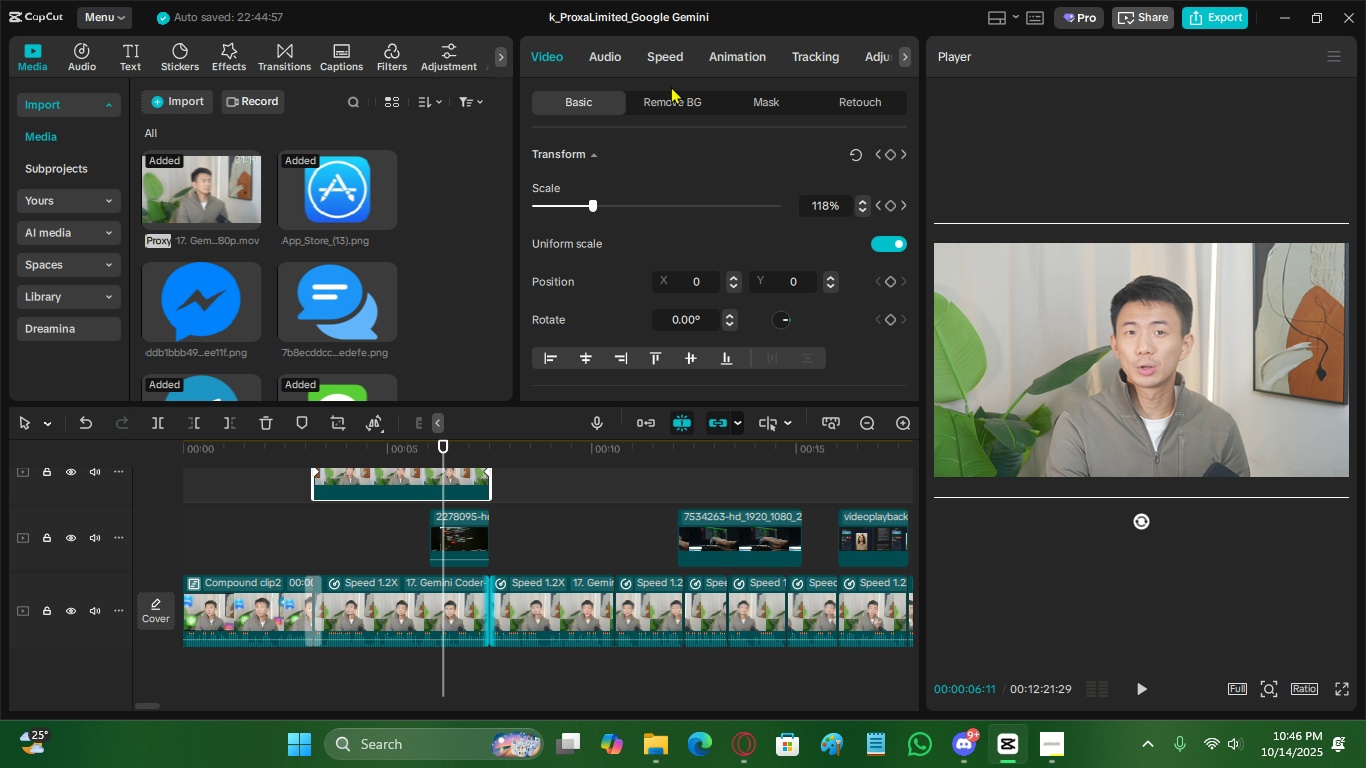 
left_click([754, 111])
 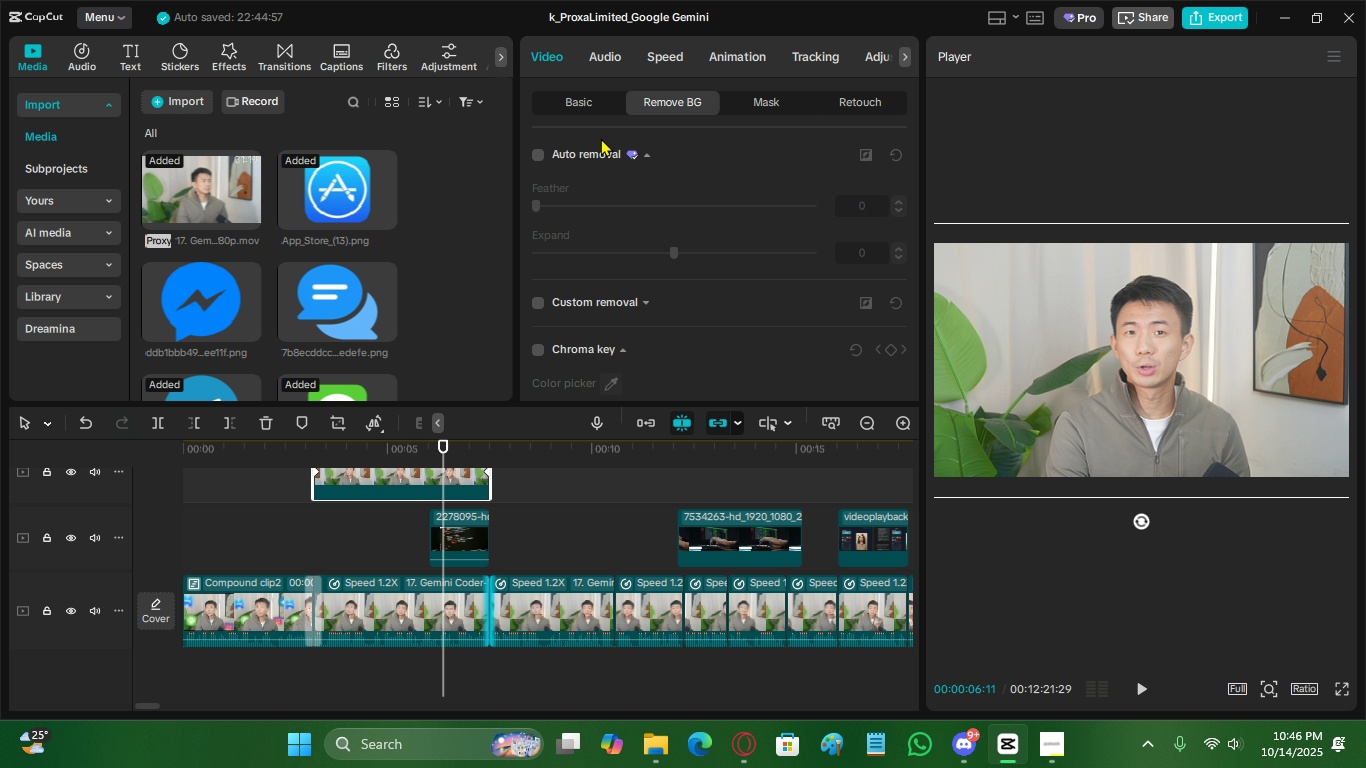 
scroll: coordinate [569, 277], scroll_direction: down, amount: 1.0
 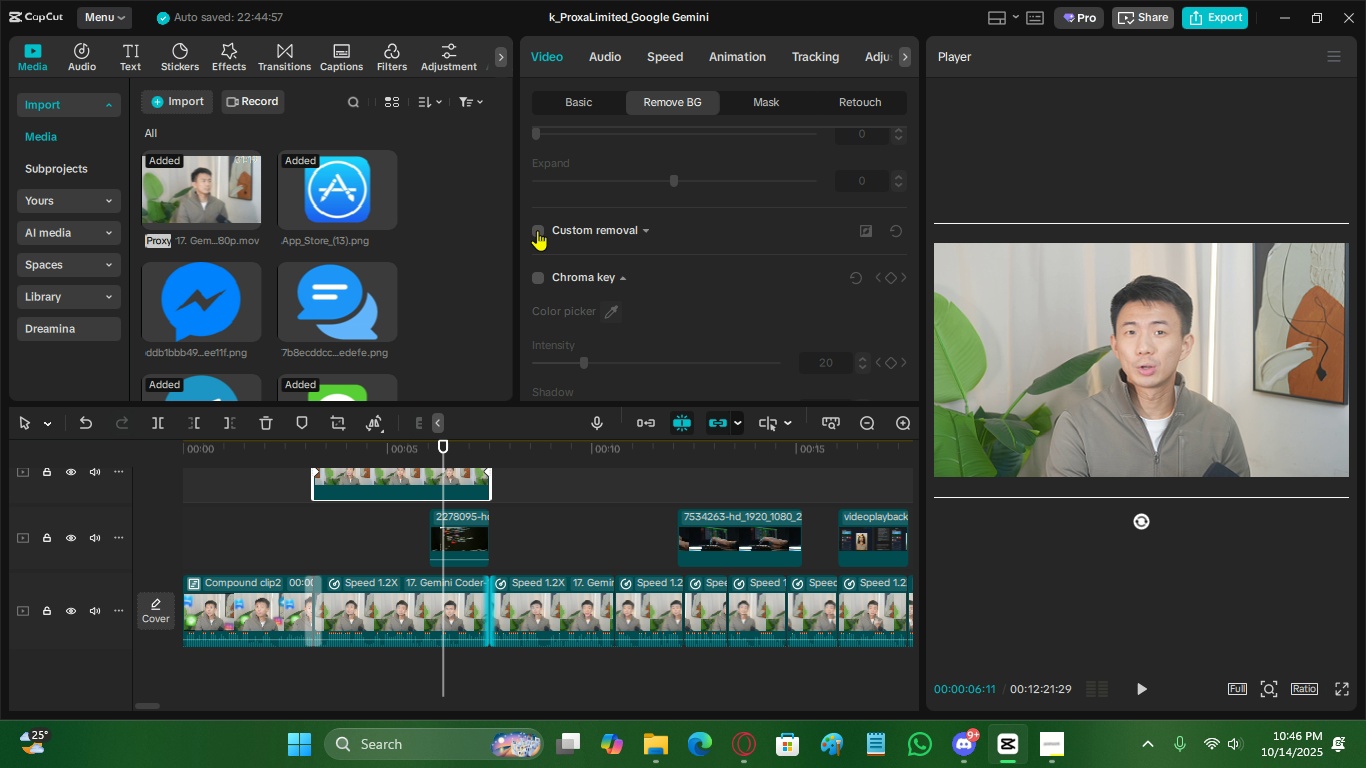 
scroll: coordinate [554, 297], scroll_direction: up, amount: 2.0
 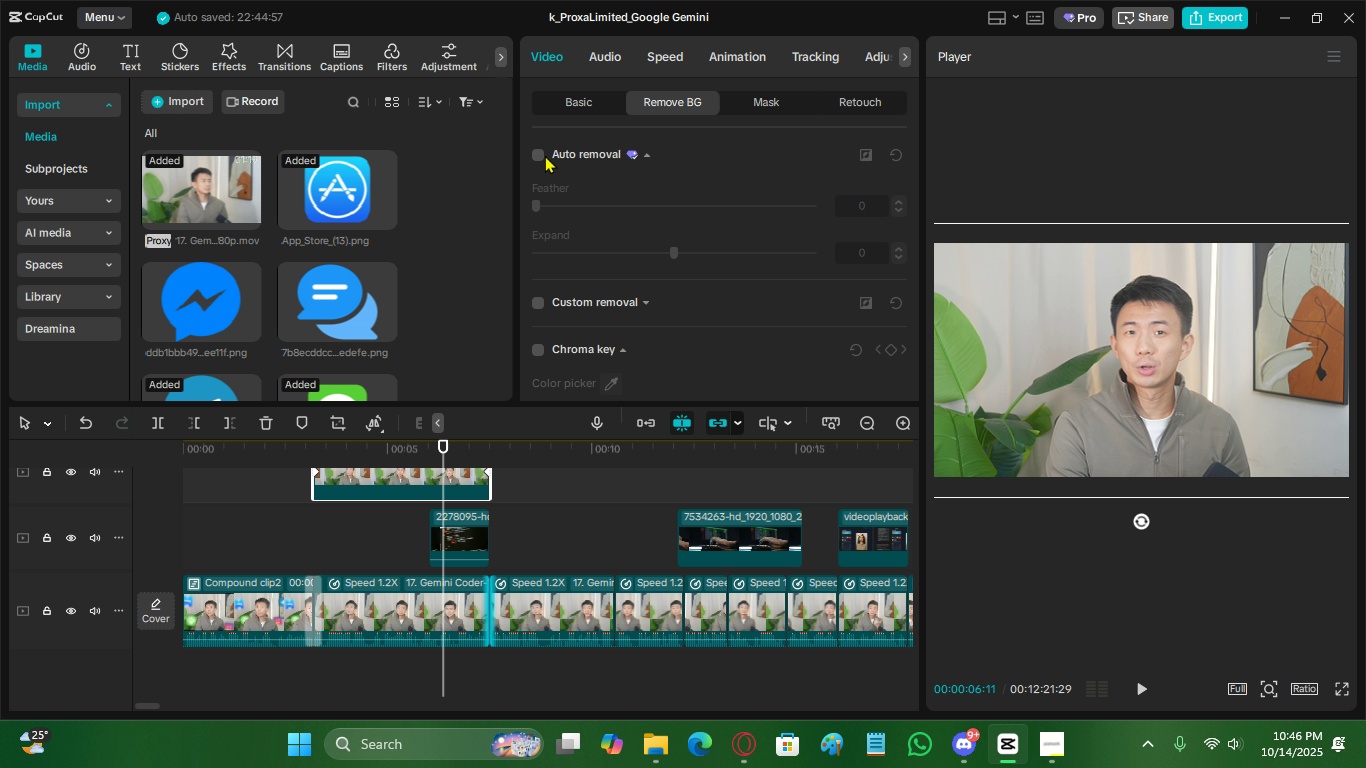 
left_click([547, 155])
 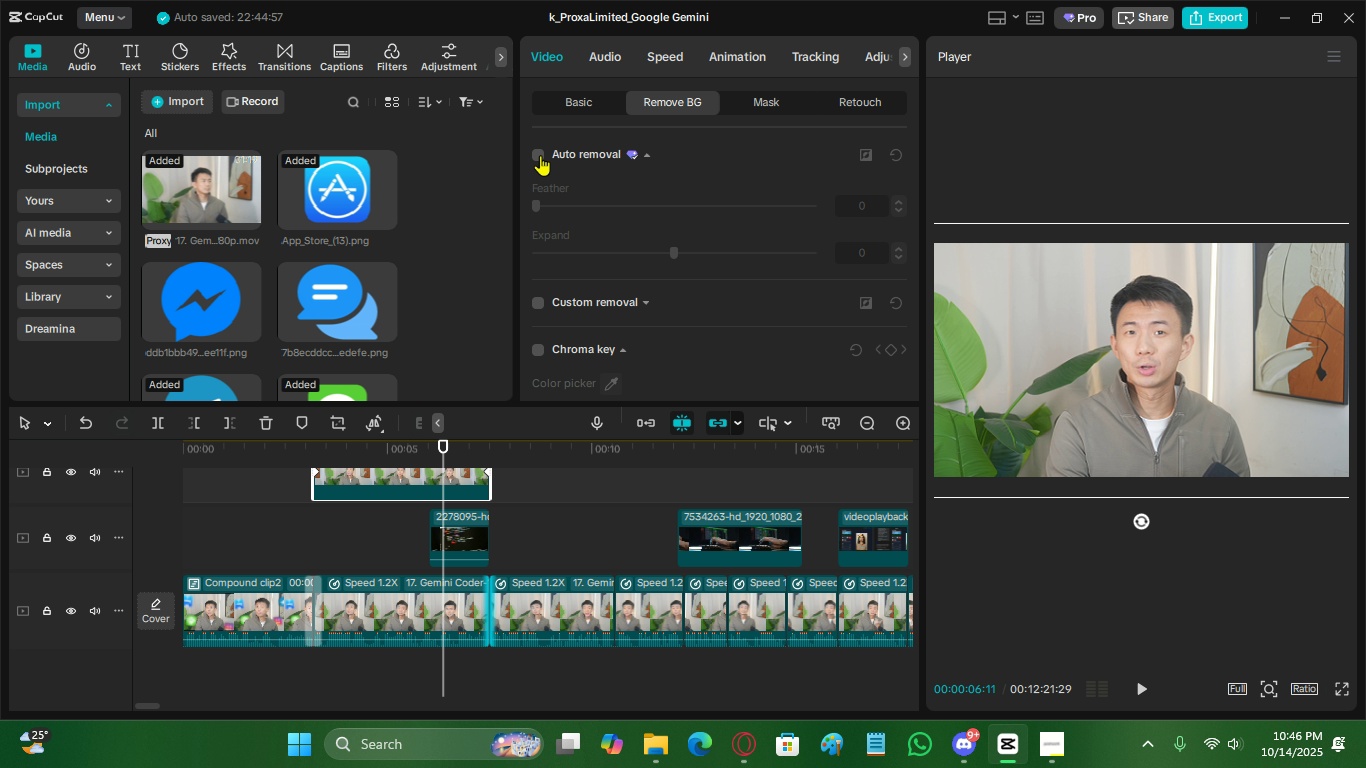 
left_click([540, 155])
 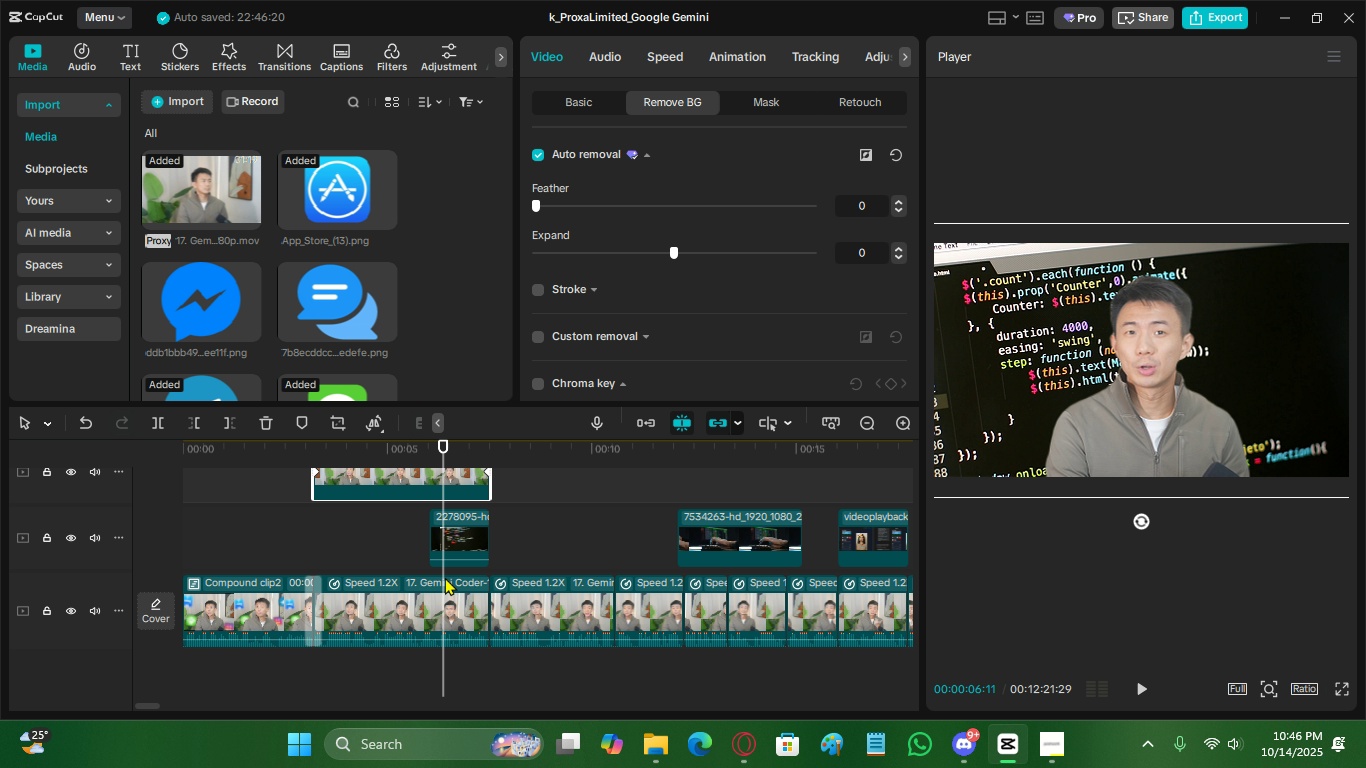 
left_click([460, 539])
 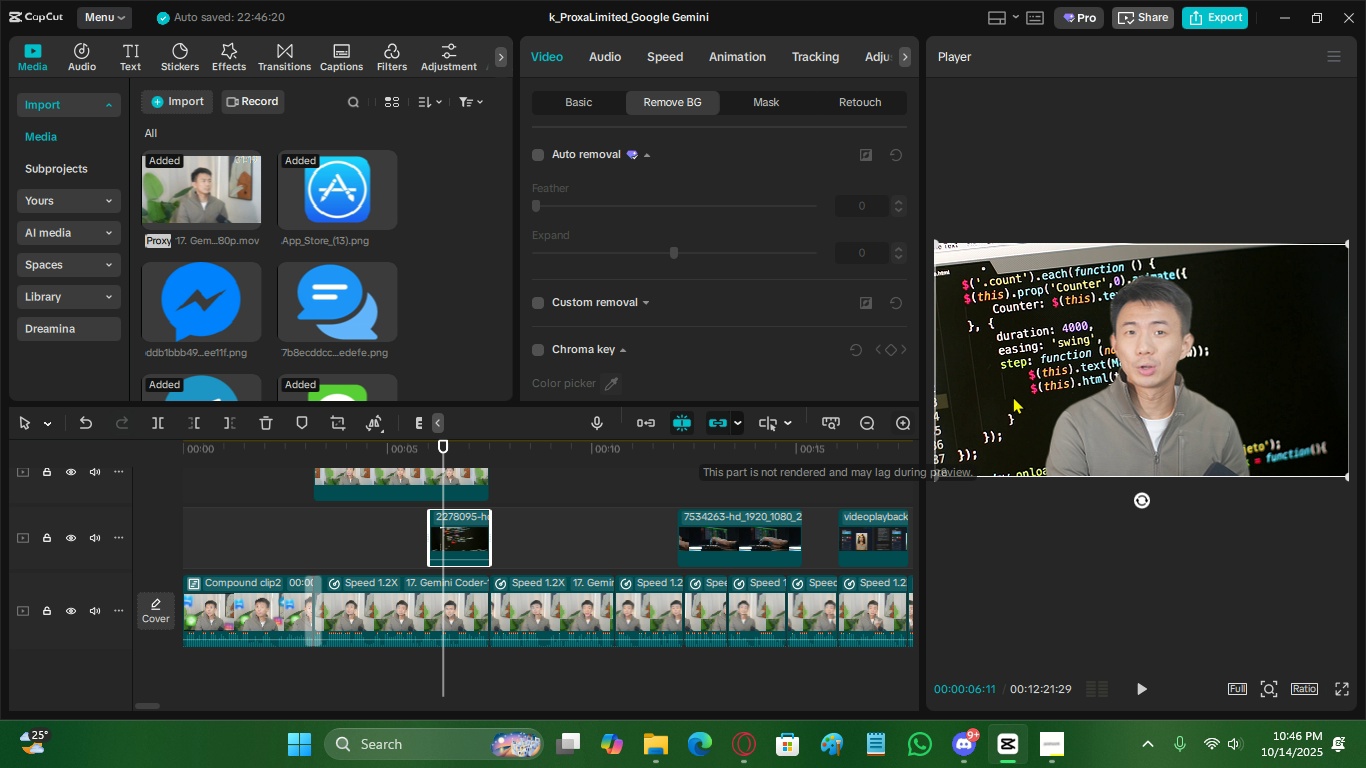 
left_click_drag(start_coordinate=[1048, 383], to_coordinate=[1047, 306])
 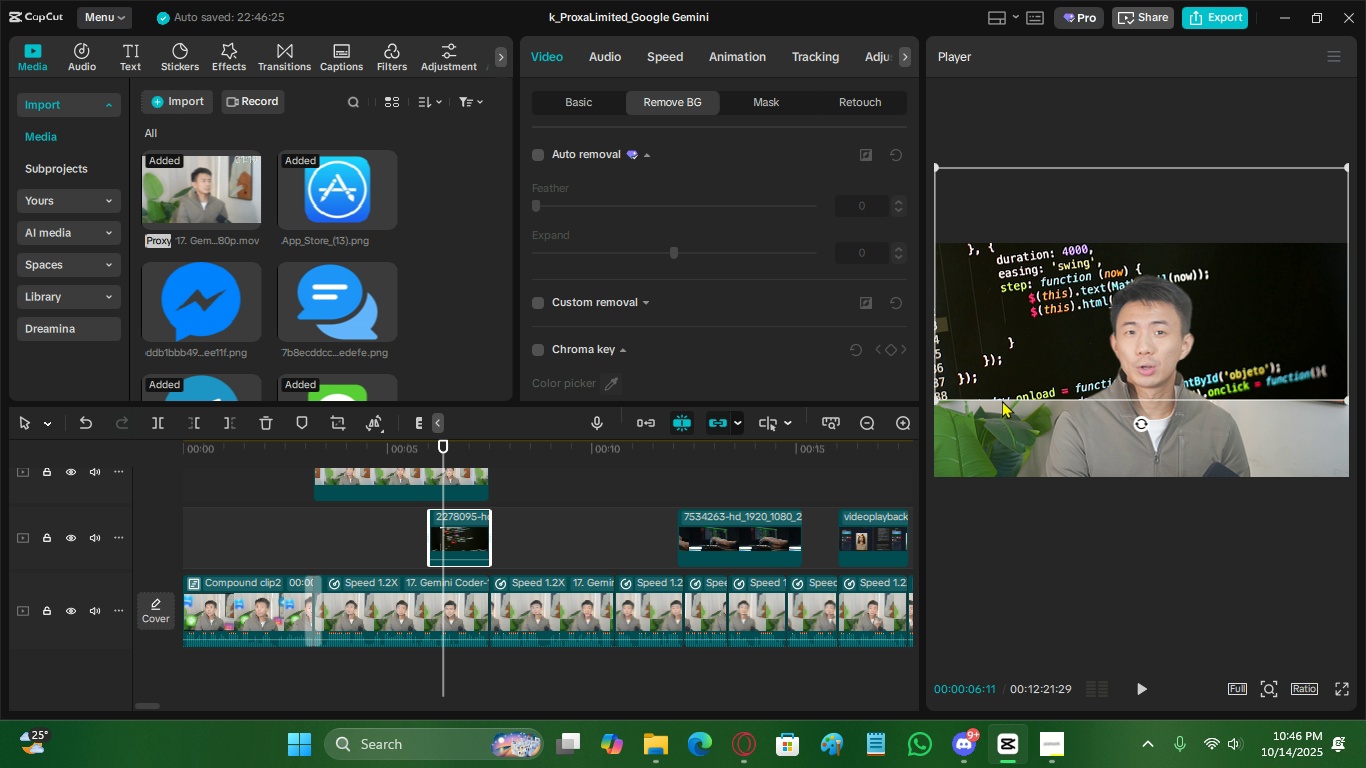 
left_click_drag(start_coordinate=[1031, 344], to_coordinate=[1175, 345])
 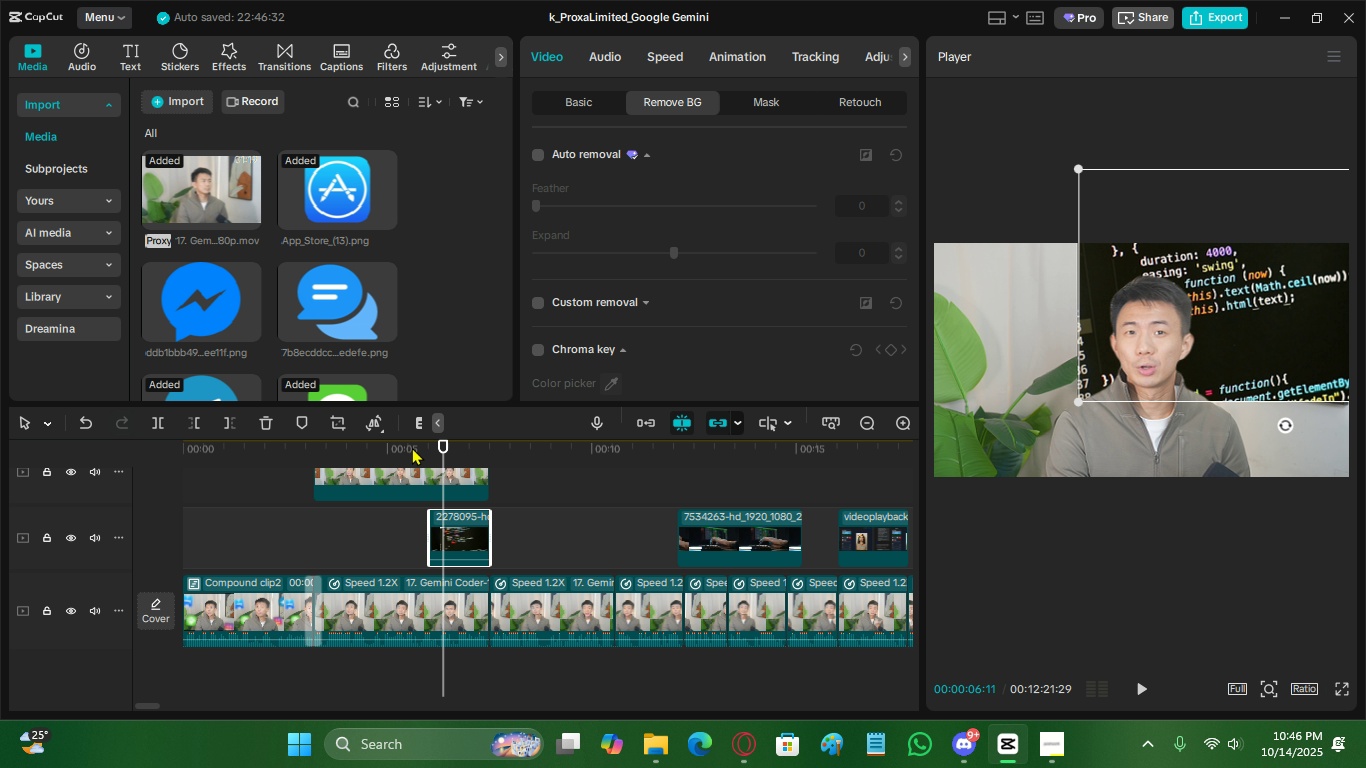 
double_click([331, 453])
 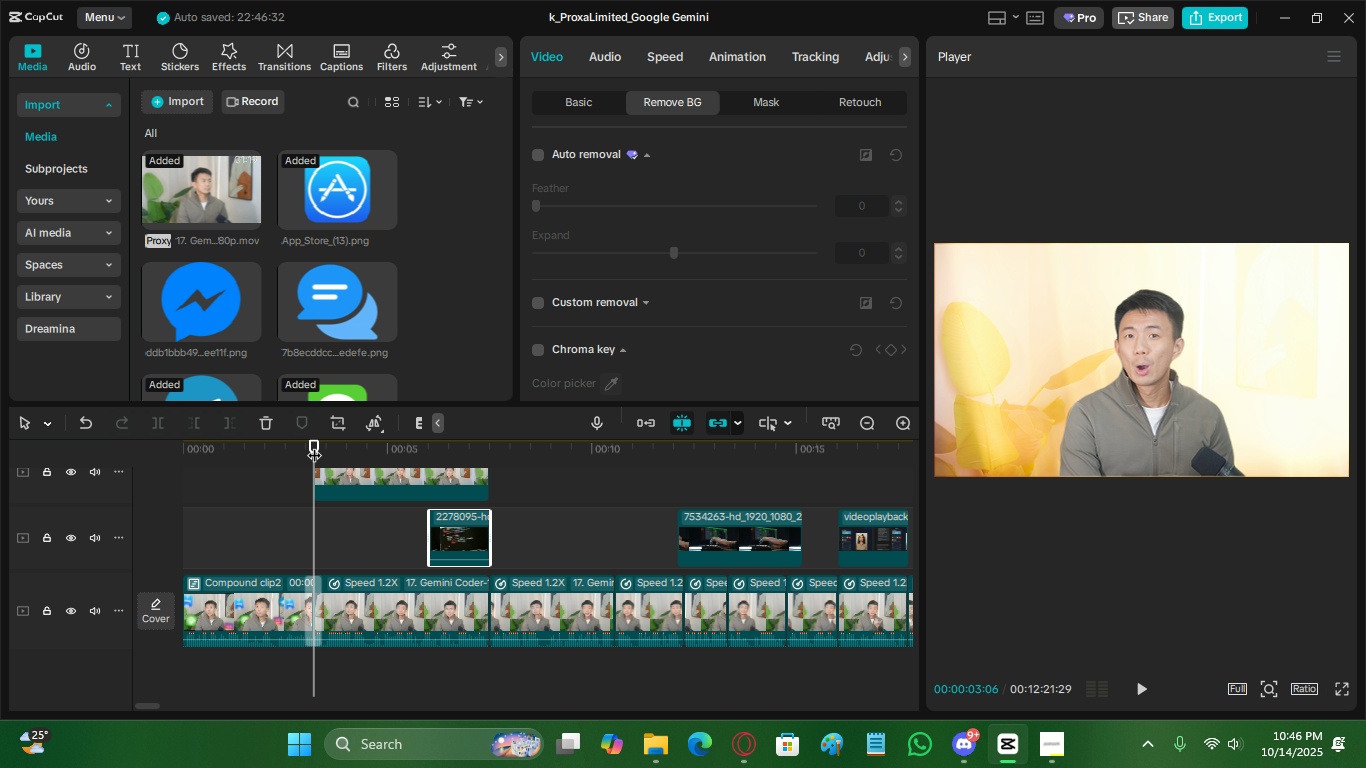 
key(Space)
 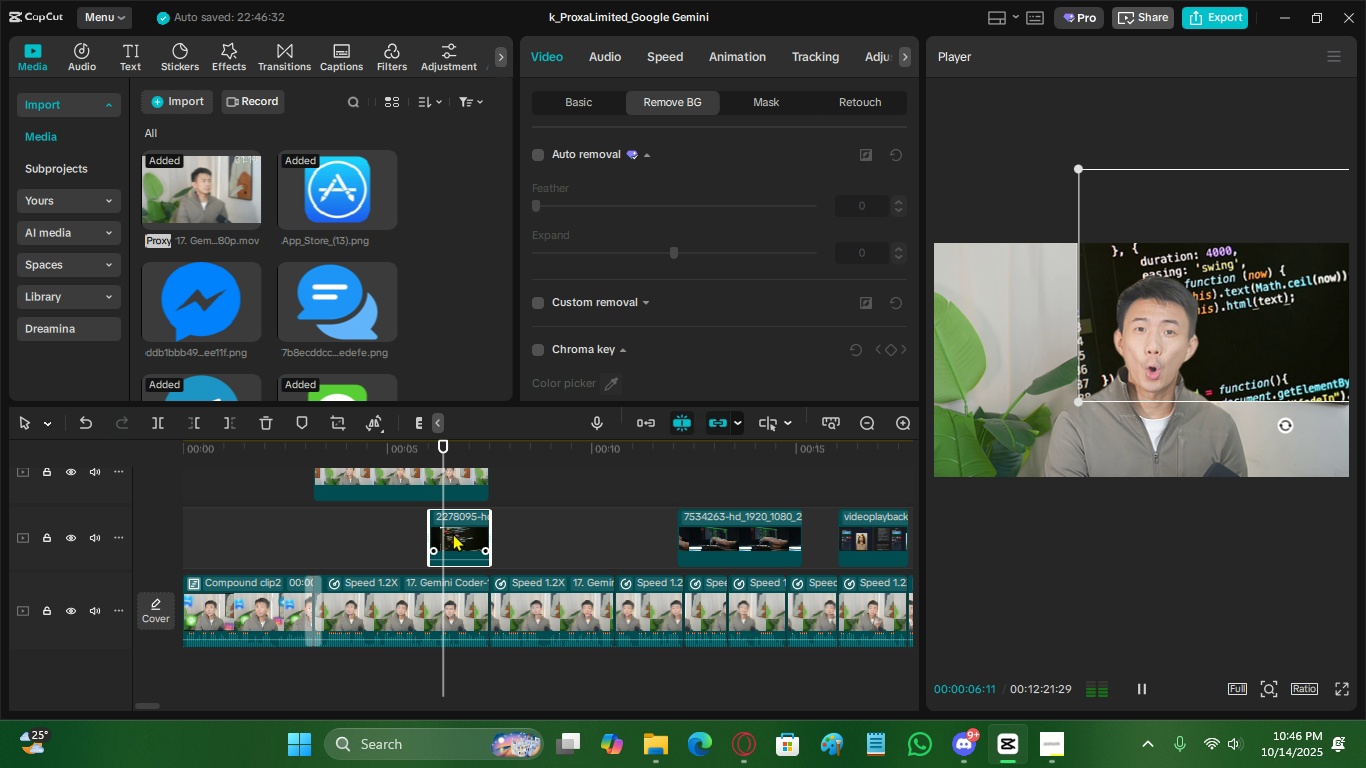 
key(Space)
 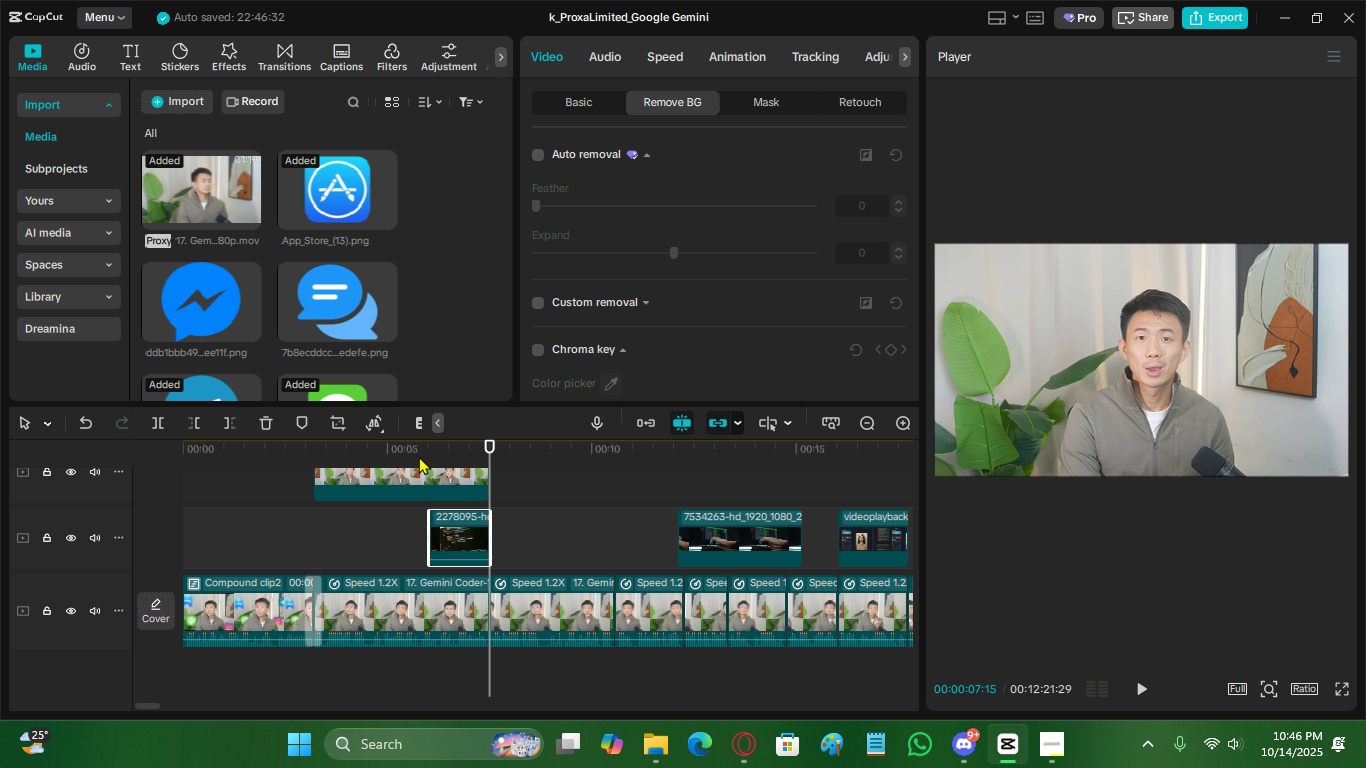 
left_click_drag(start_coordinate=[419, 456], to_coordinate=[407, 468])
 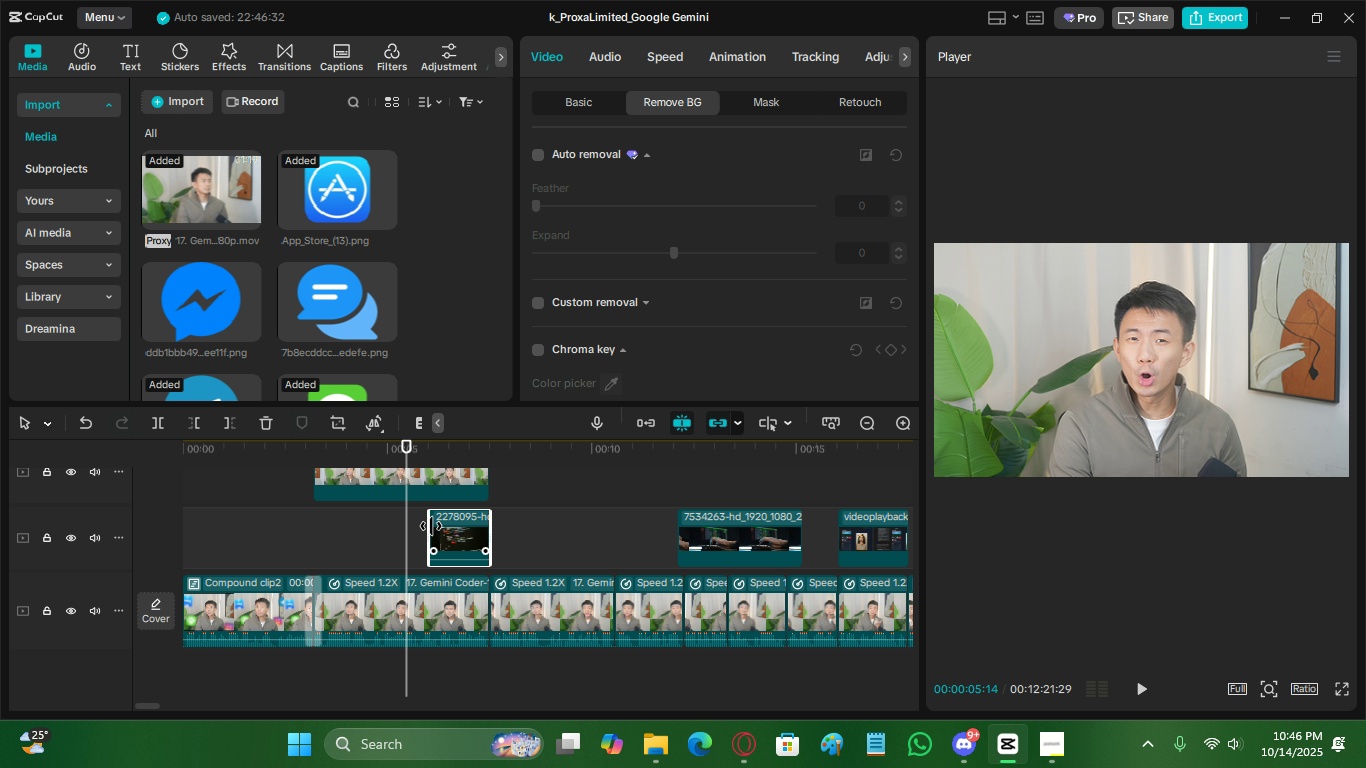 
left_click_drag(start_coordinate=[431, 526], to_coordinate=[414, 522])
 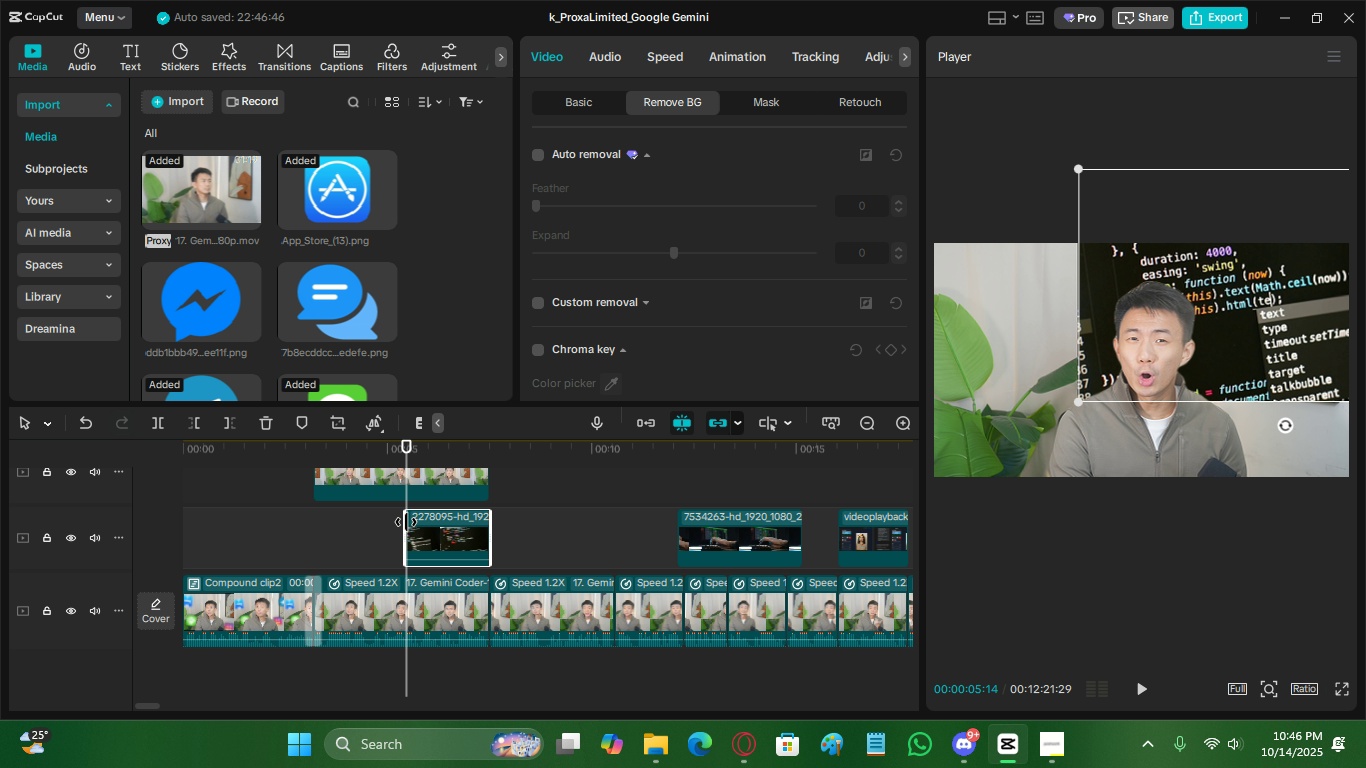 
left_click_drag(start_coordinate=[406, 522], to_coordinate=[412, 525])
 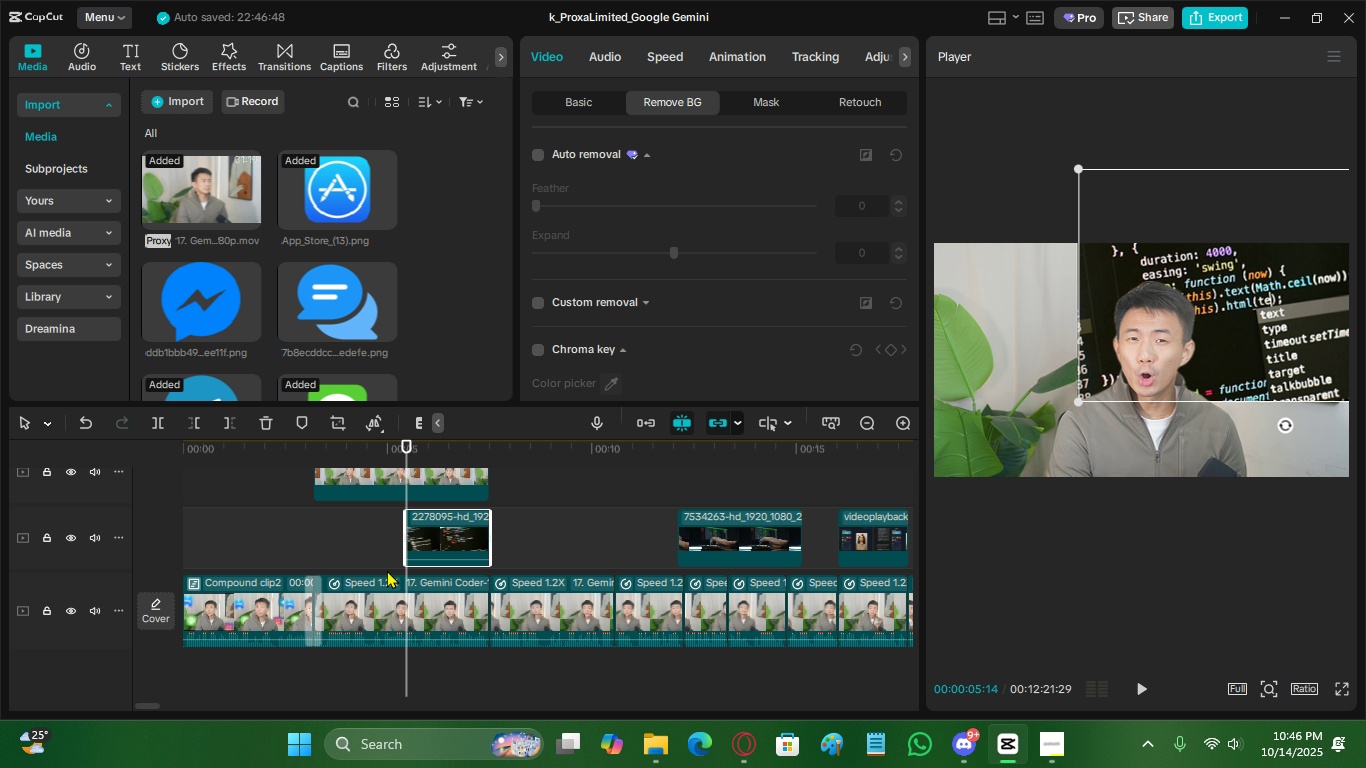 
scroll: coordinate [417, 565], scroll_direction: up, amount: 4.0
 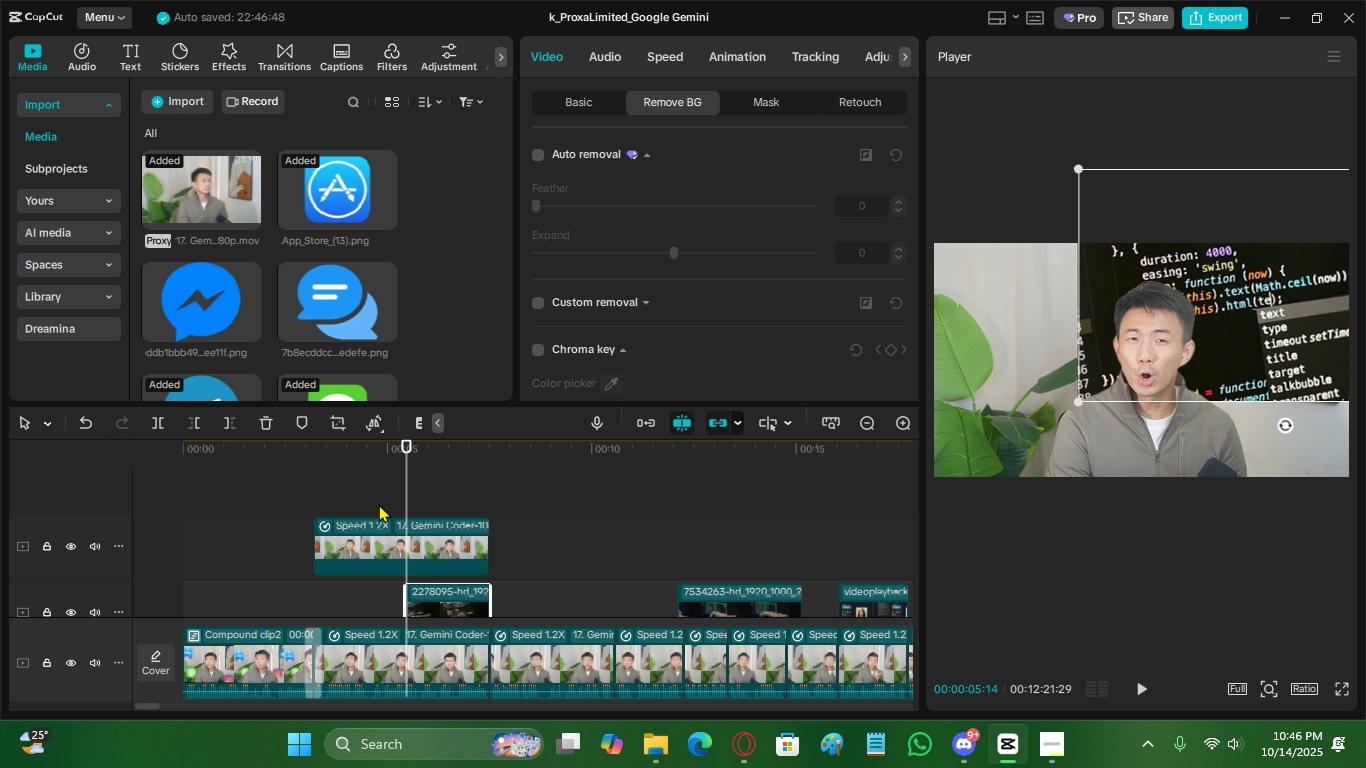 
scroll: coordinate [524, 575], scroll_direction: down, amount: 3.0
 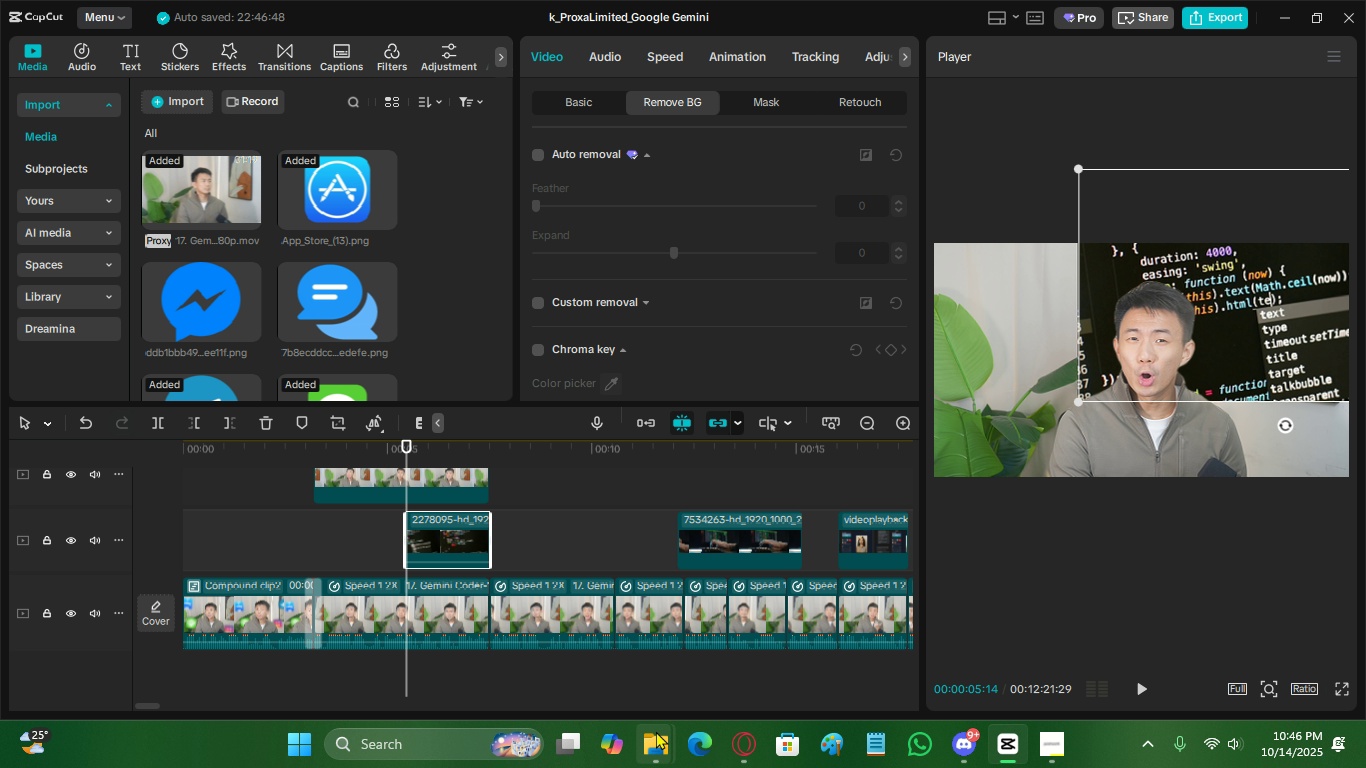 
left_click([656, 731])